 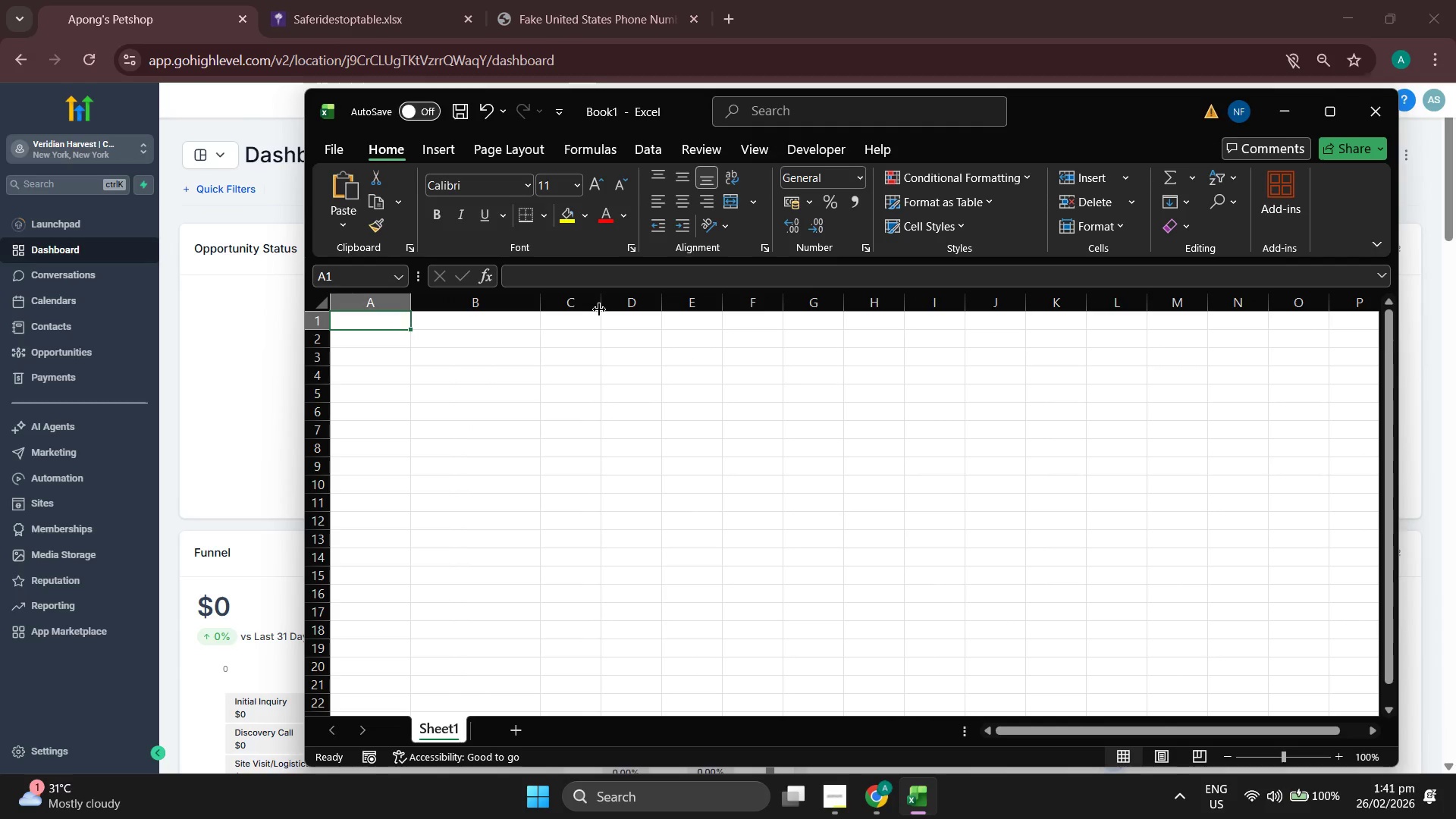 
left_click_drag(start_coordinate=[601, 308], to_coordinate=[690, 309])
 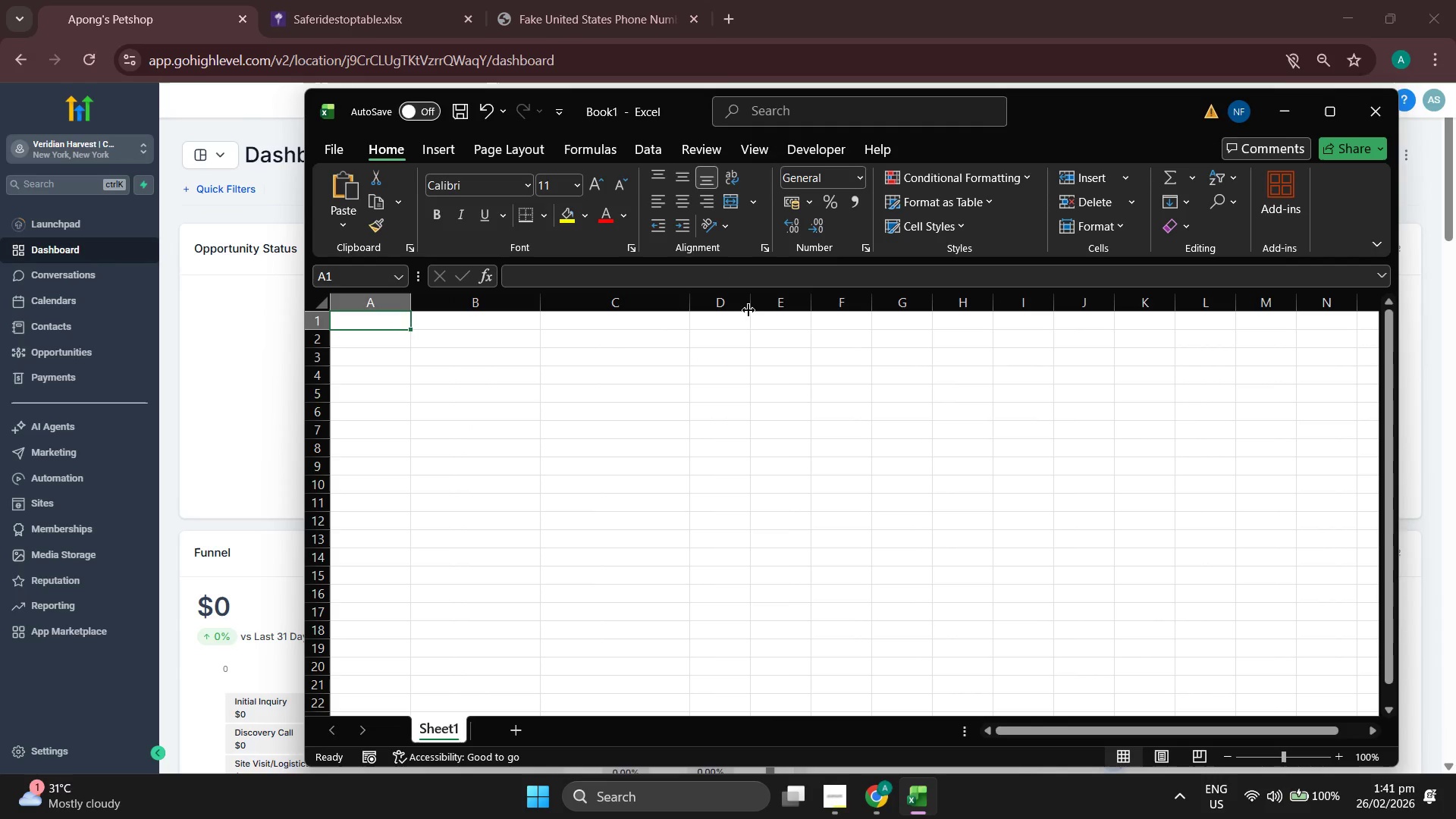 
left_click_drag(start_coordinate=[749, 307], to_coordinate=[826, 306])
 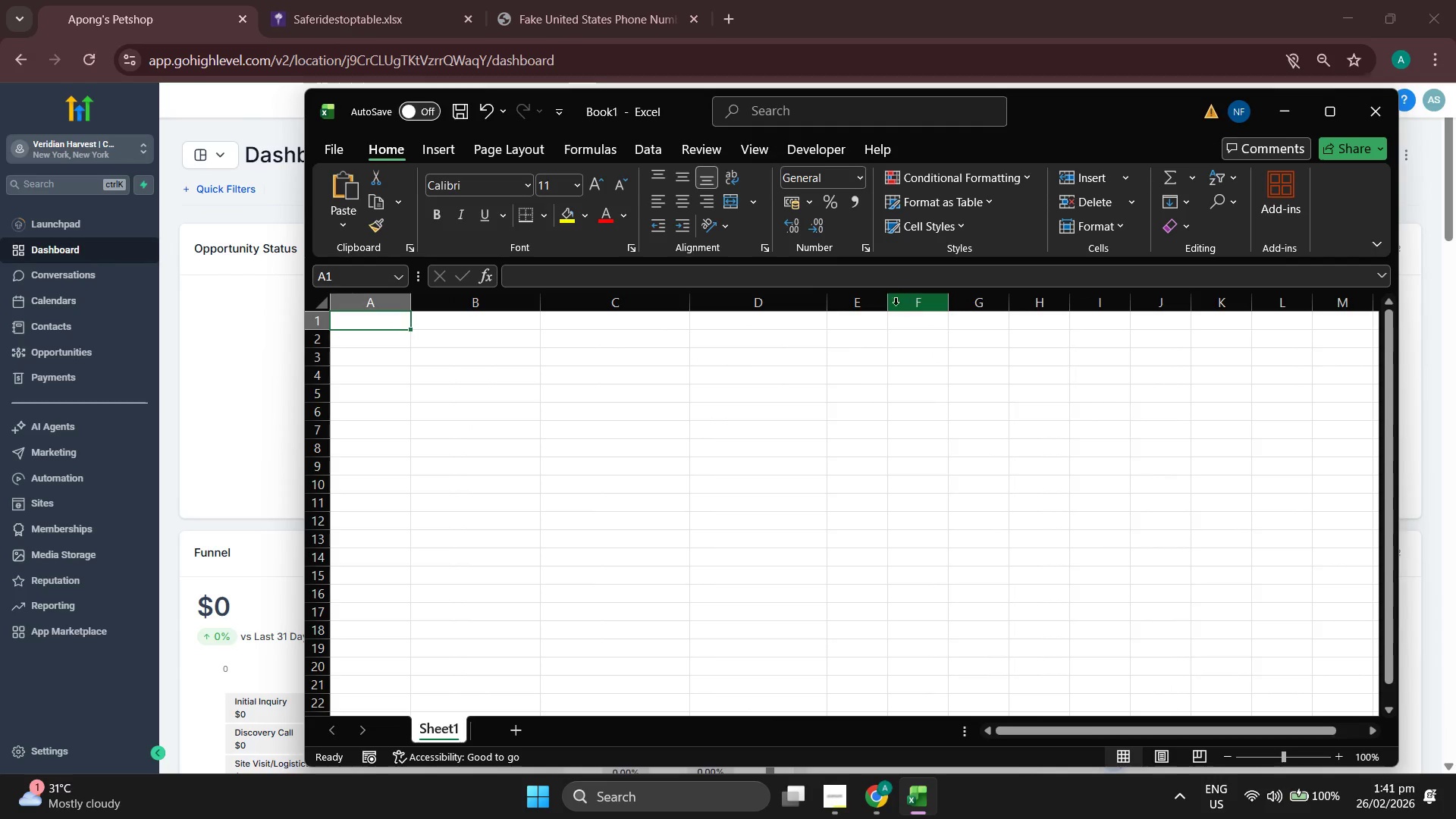 
left_click_drag(start_coordinate=[892, 305], to_coordinate=[965, 308])
 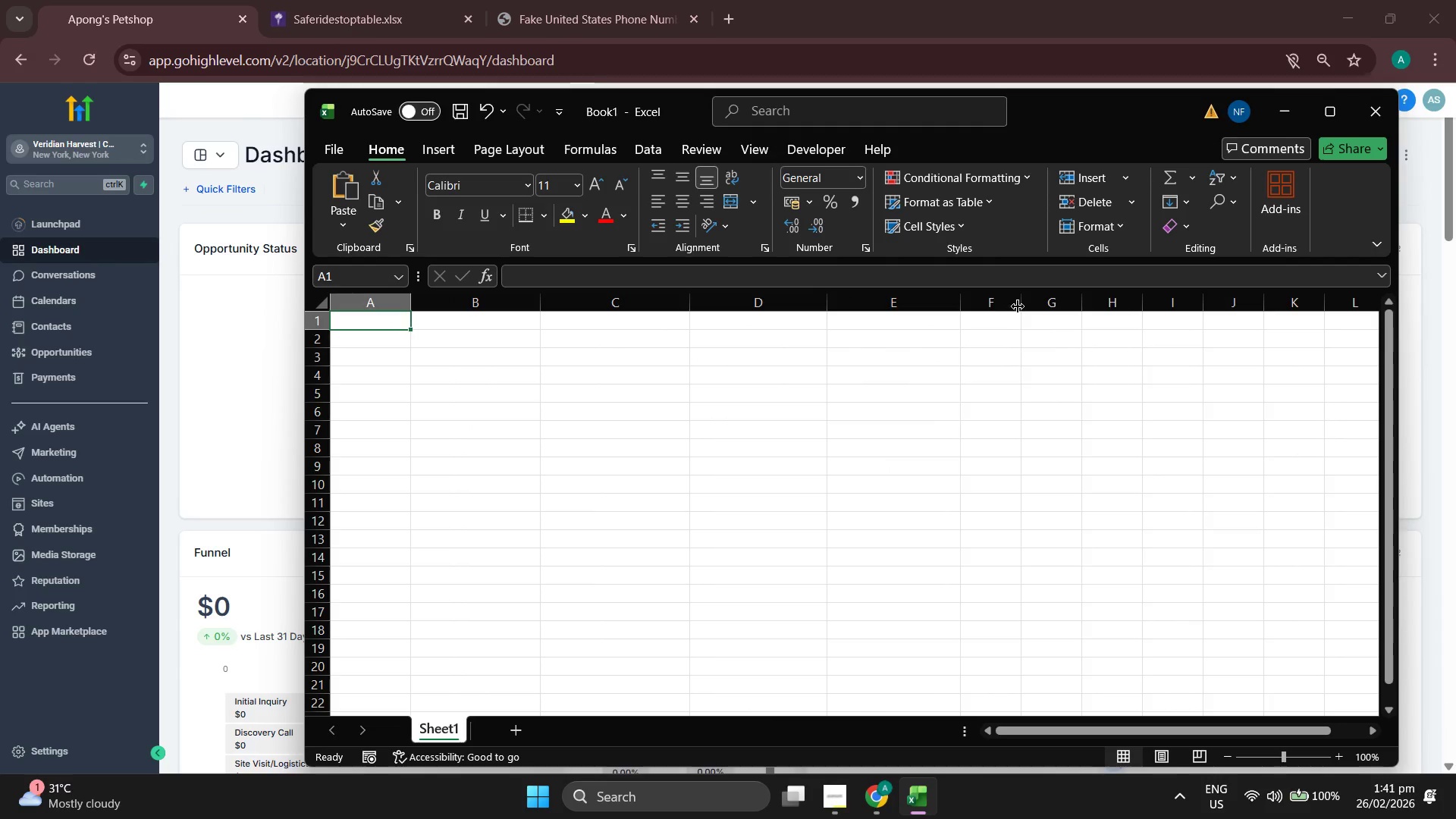 
left_click_drag(start_coordinate=[1018, 306], to_coordinate=[1055, 307])
 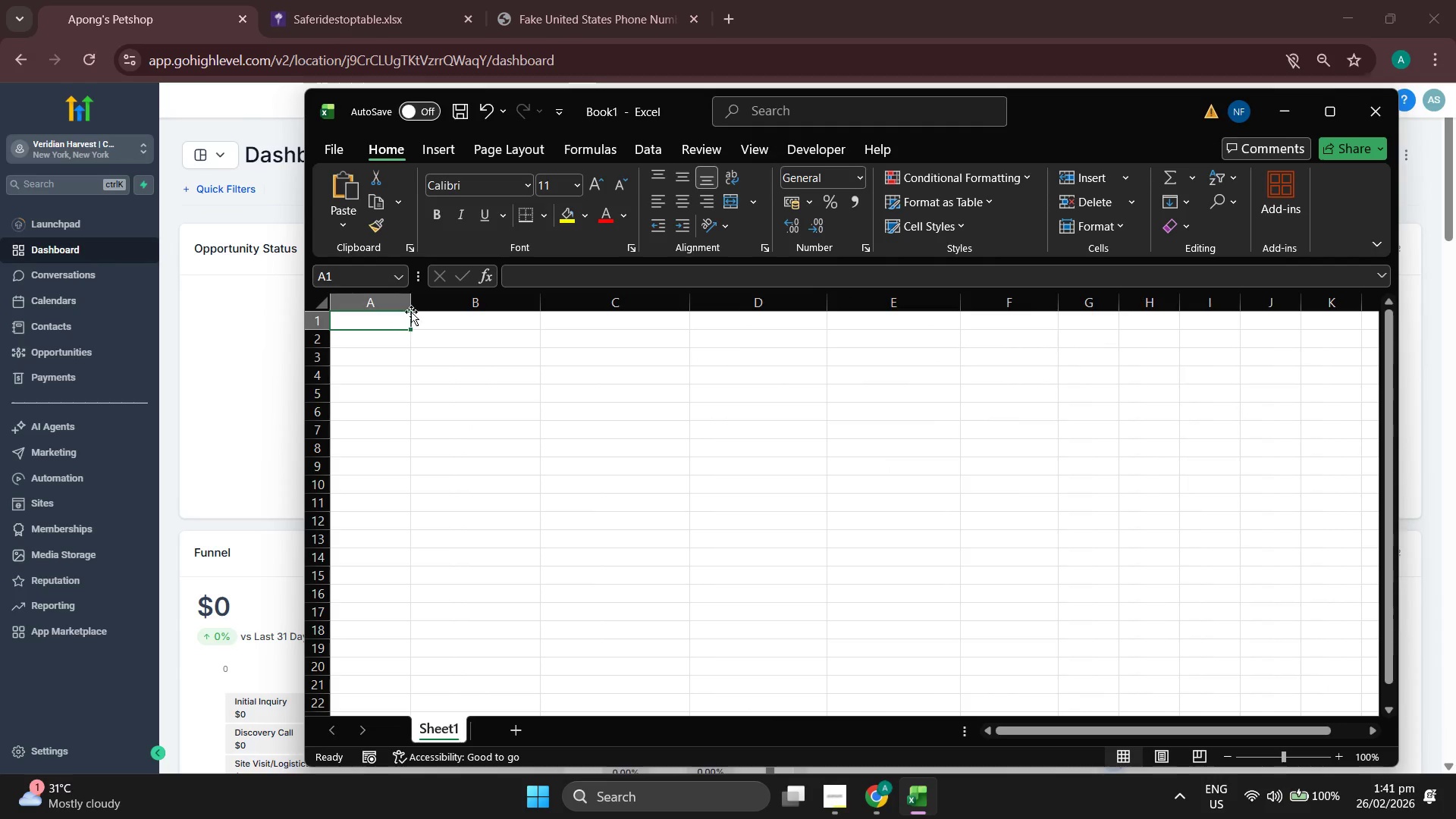 
left_click_drag(start_coordinate=[413, 309], to_coordinate=[451, 309])
 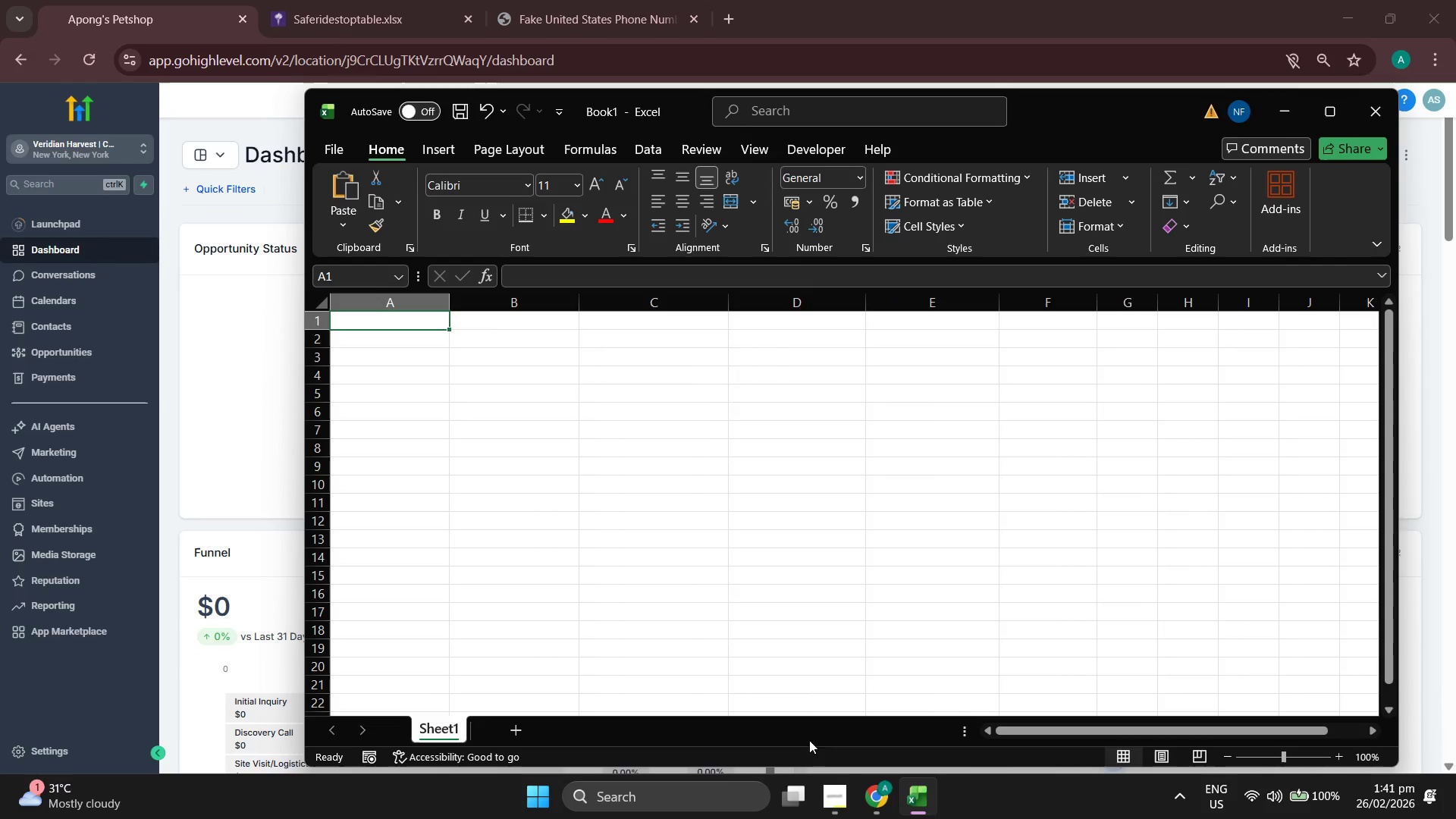 
left_click([848, 811])